 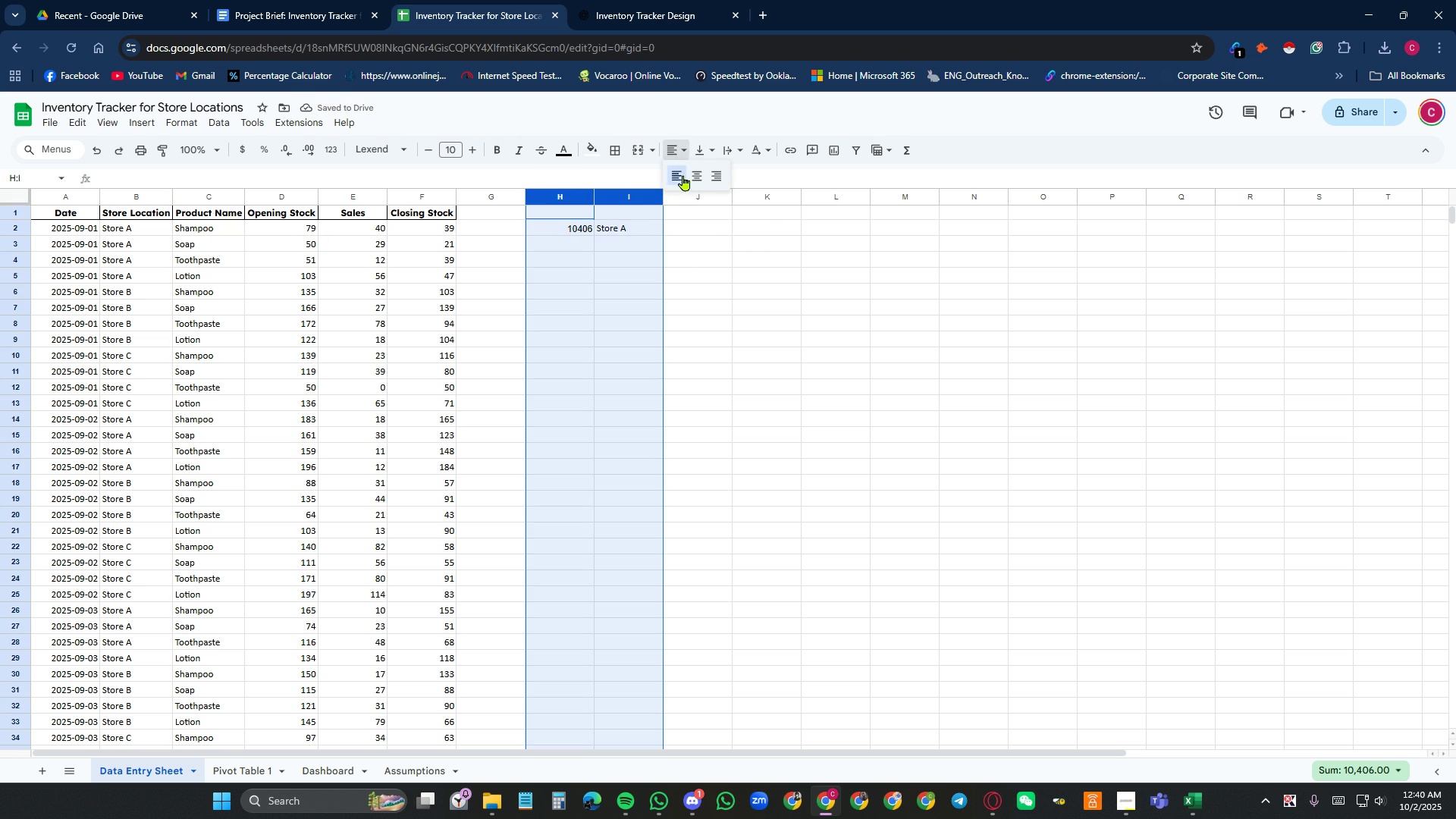 
left_click([701, 177])
 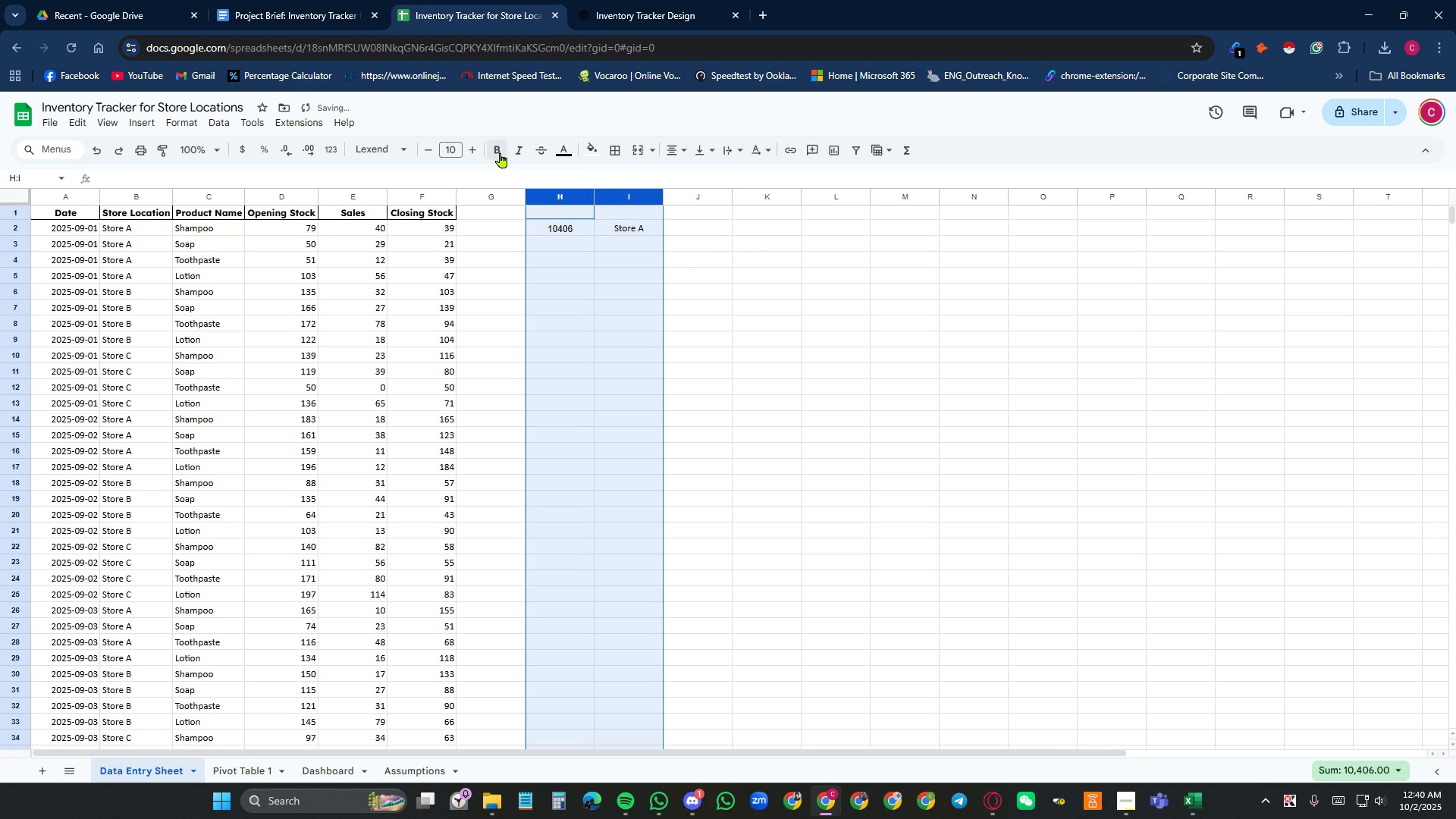 
left_click([500, 152])
 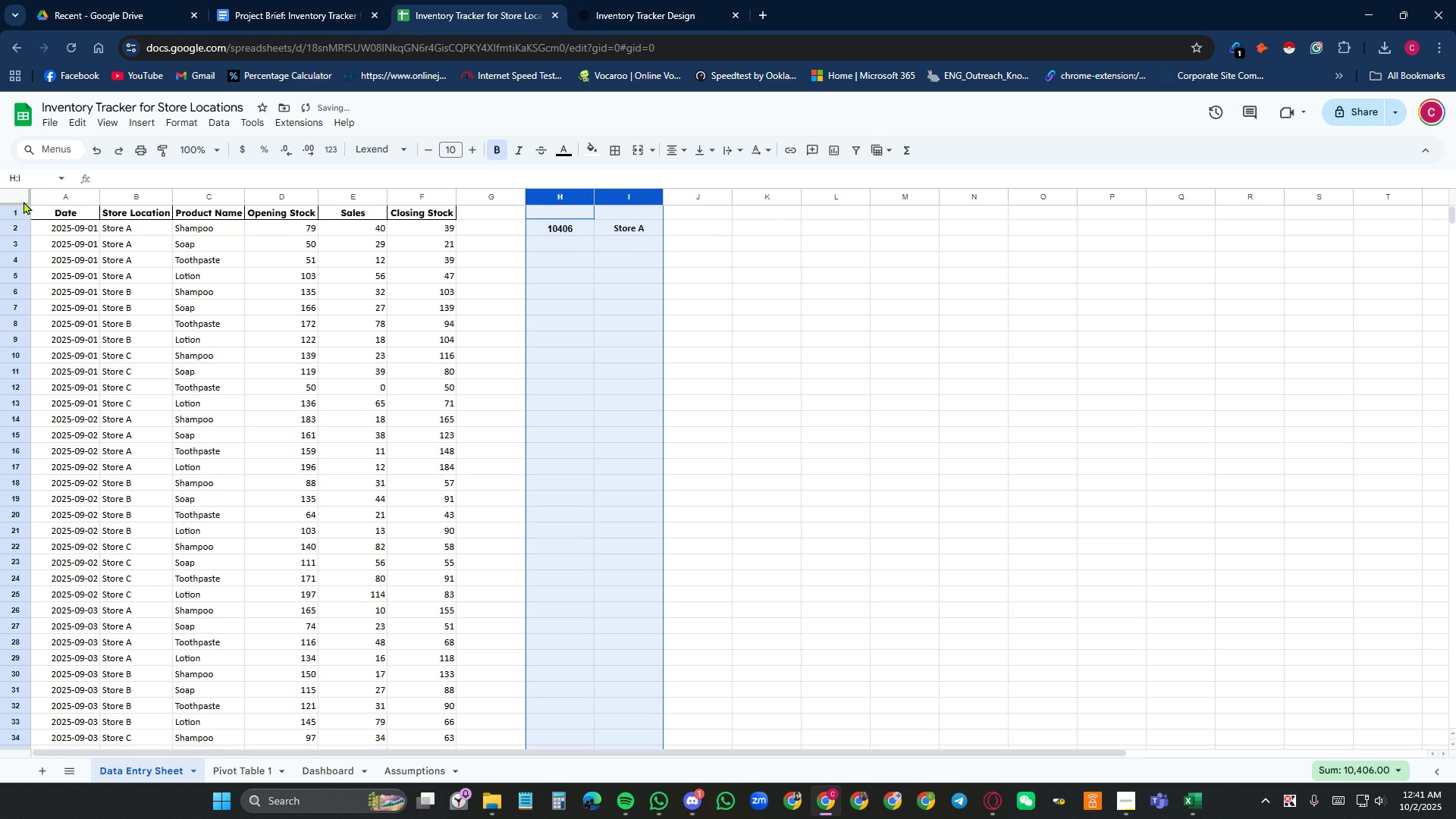 
left_click([20, 197])
 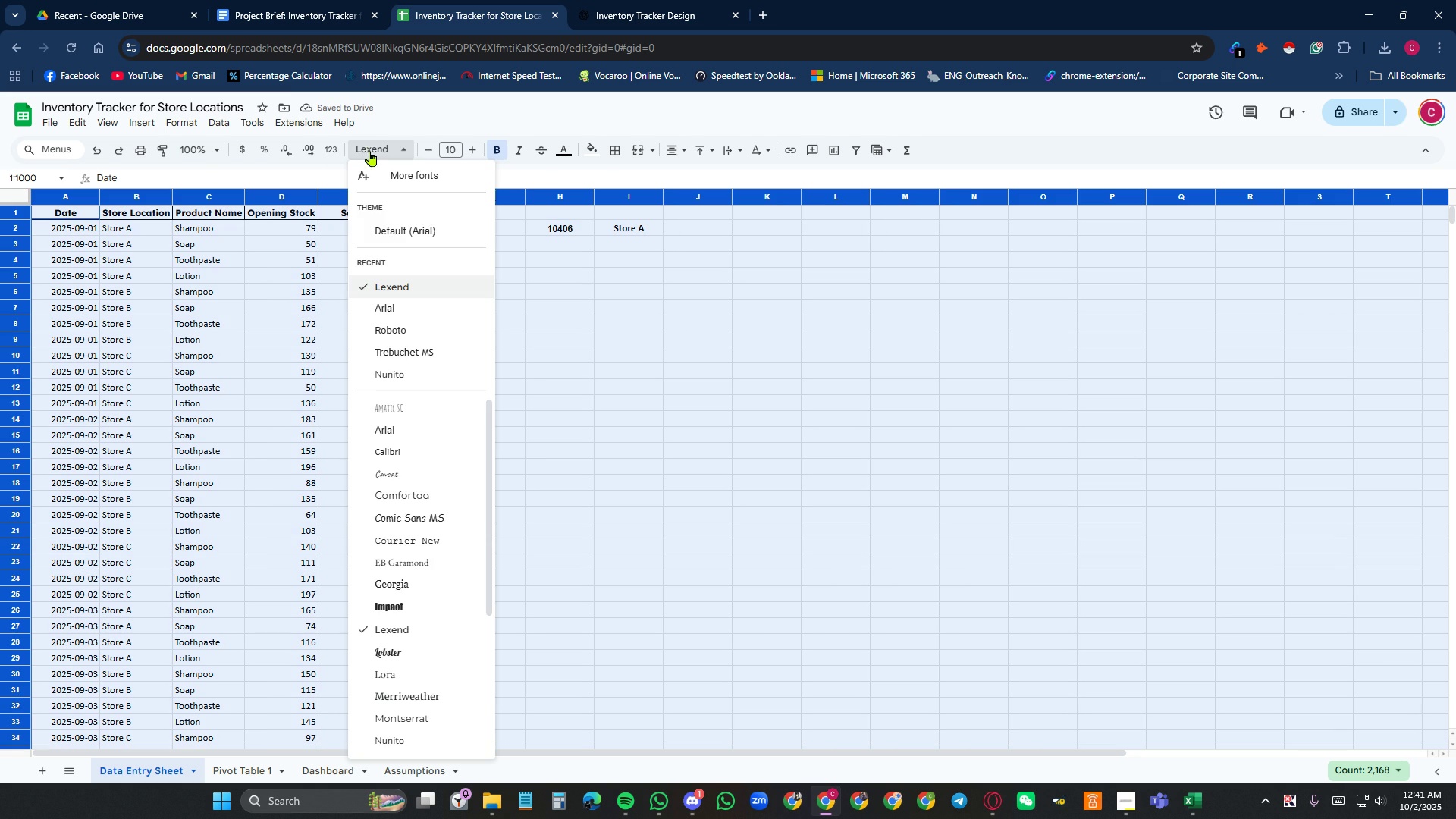 
left_click([370, 151])
 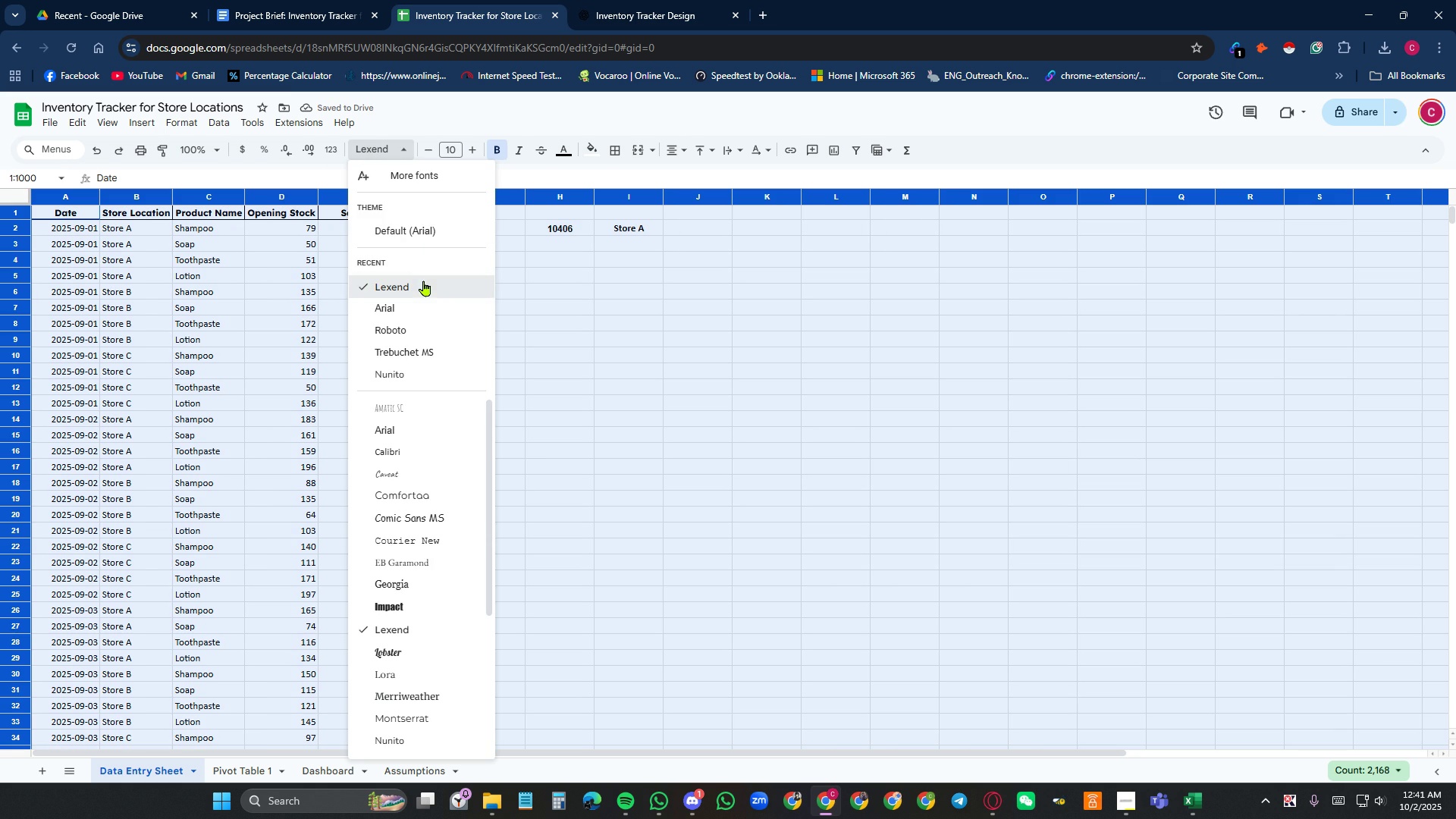 
left_click([424, 281])
 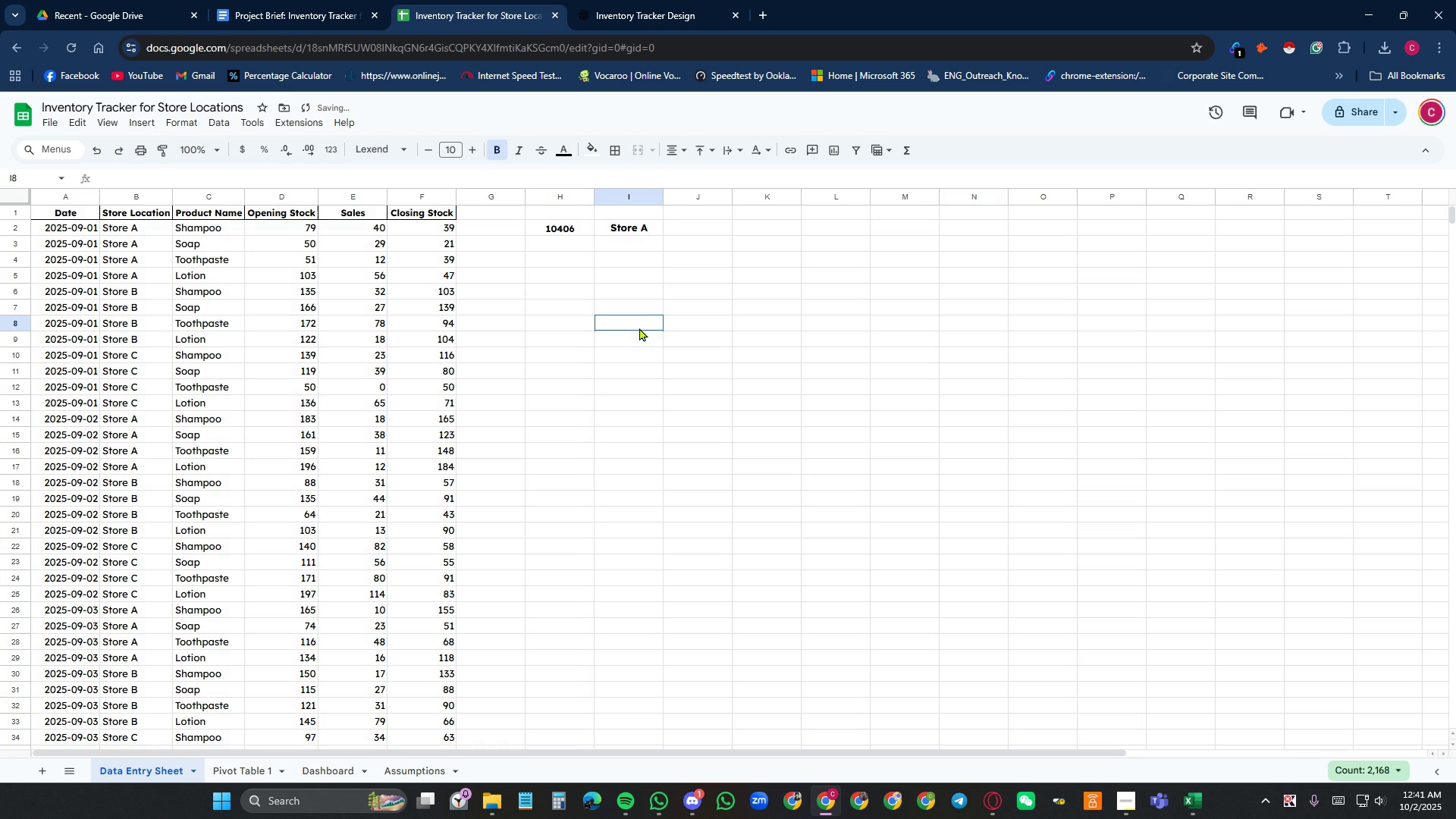 
left_click([639, 328])
 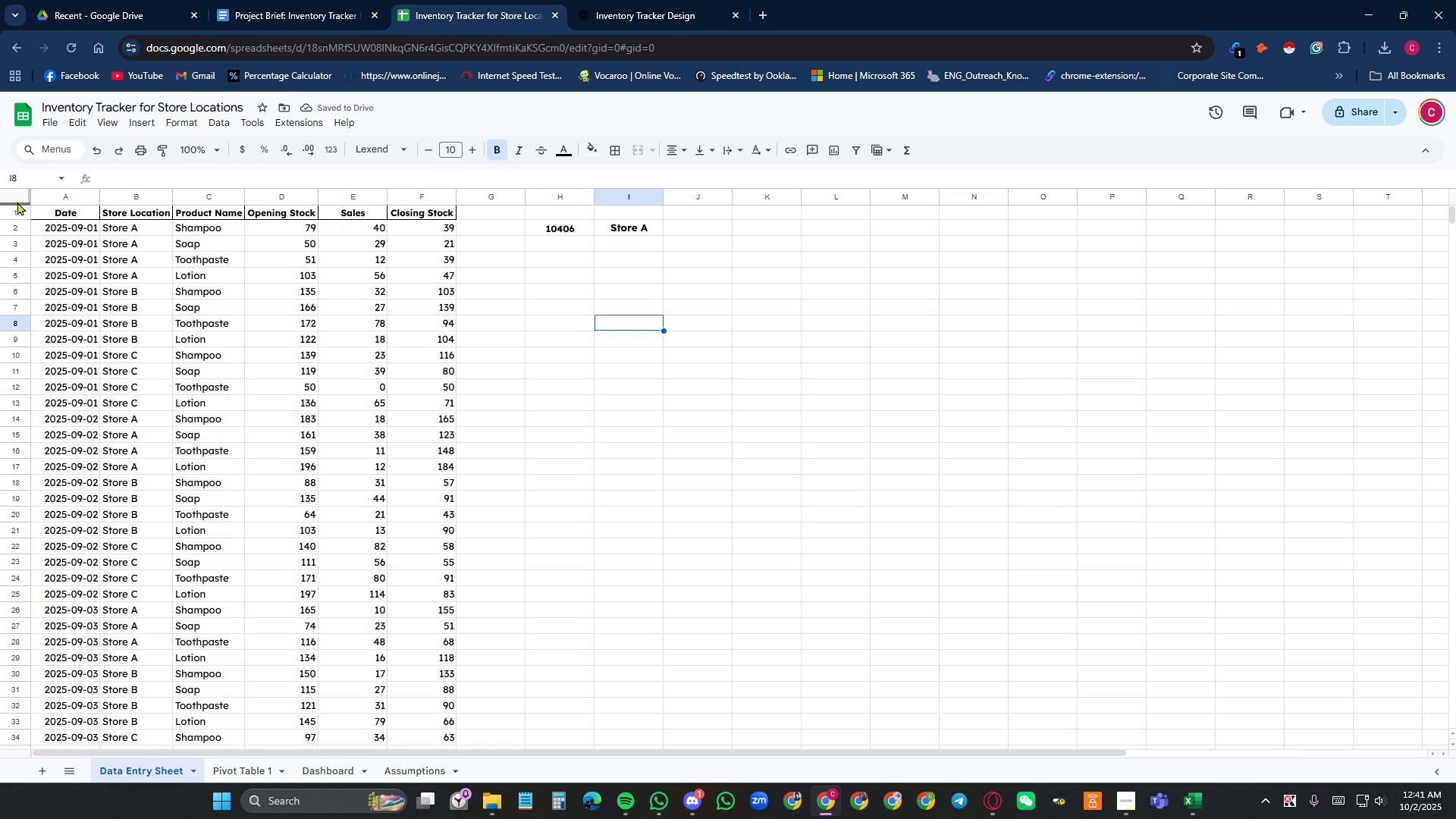 
left_click([16, 197])
 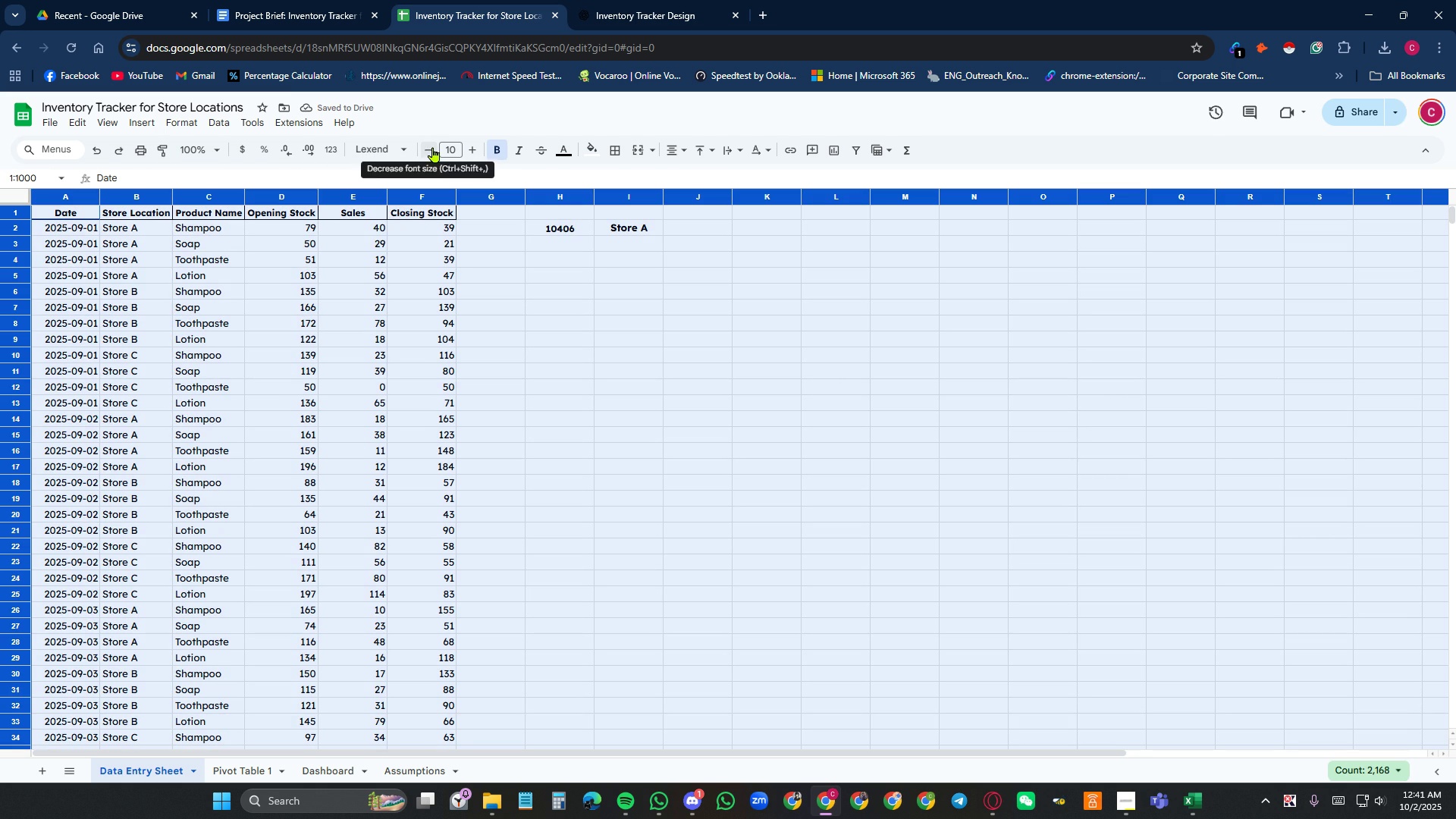 
left_click([433, 147])
 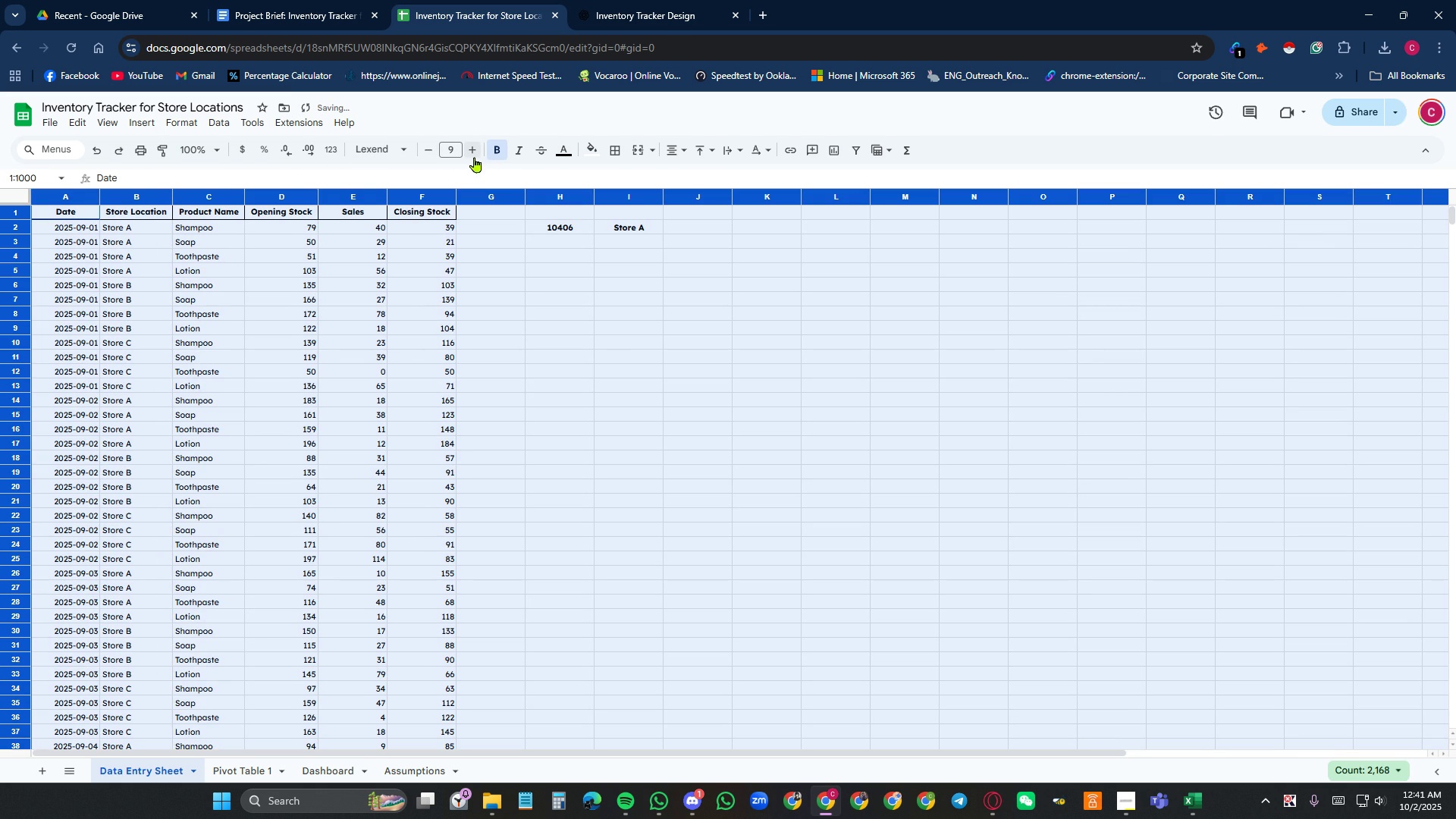 
left_click([475, 153])
 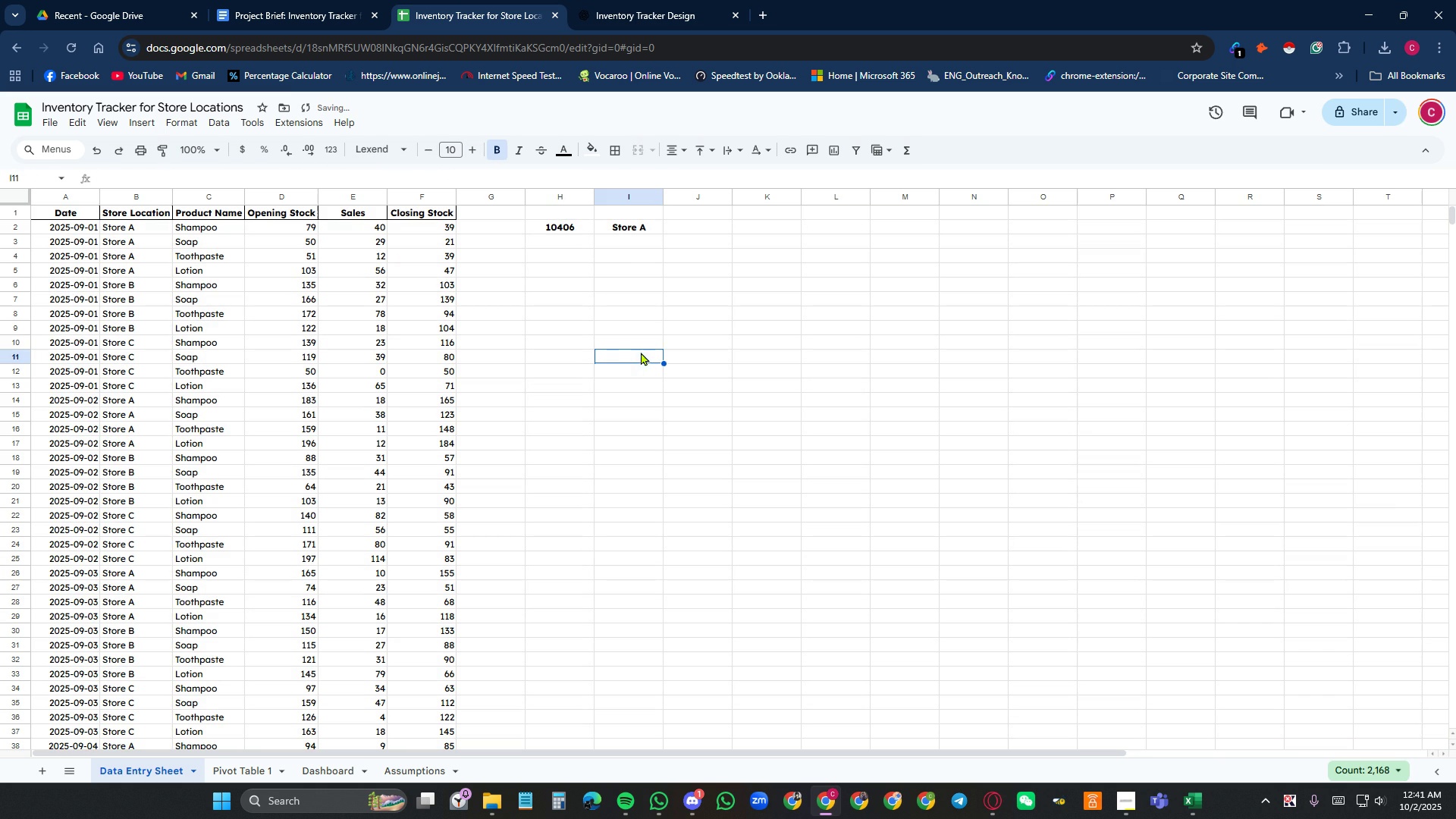 
left_click([641, 352])
 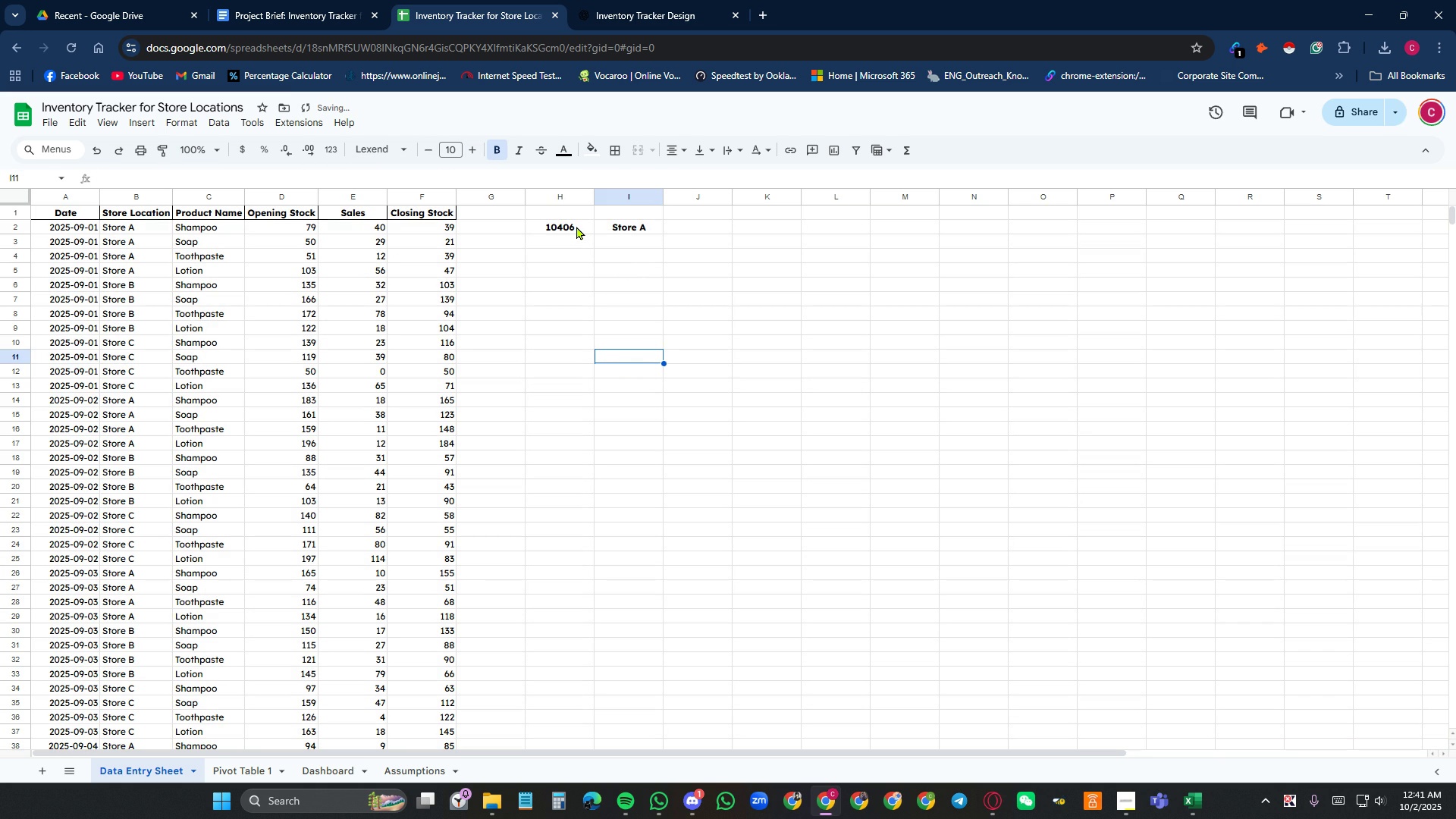 
left_click([576, 226])